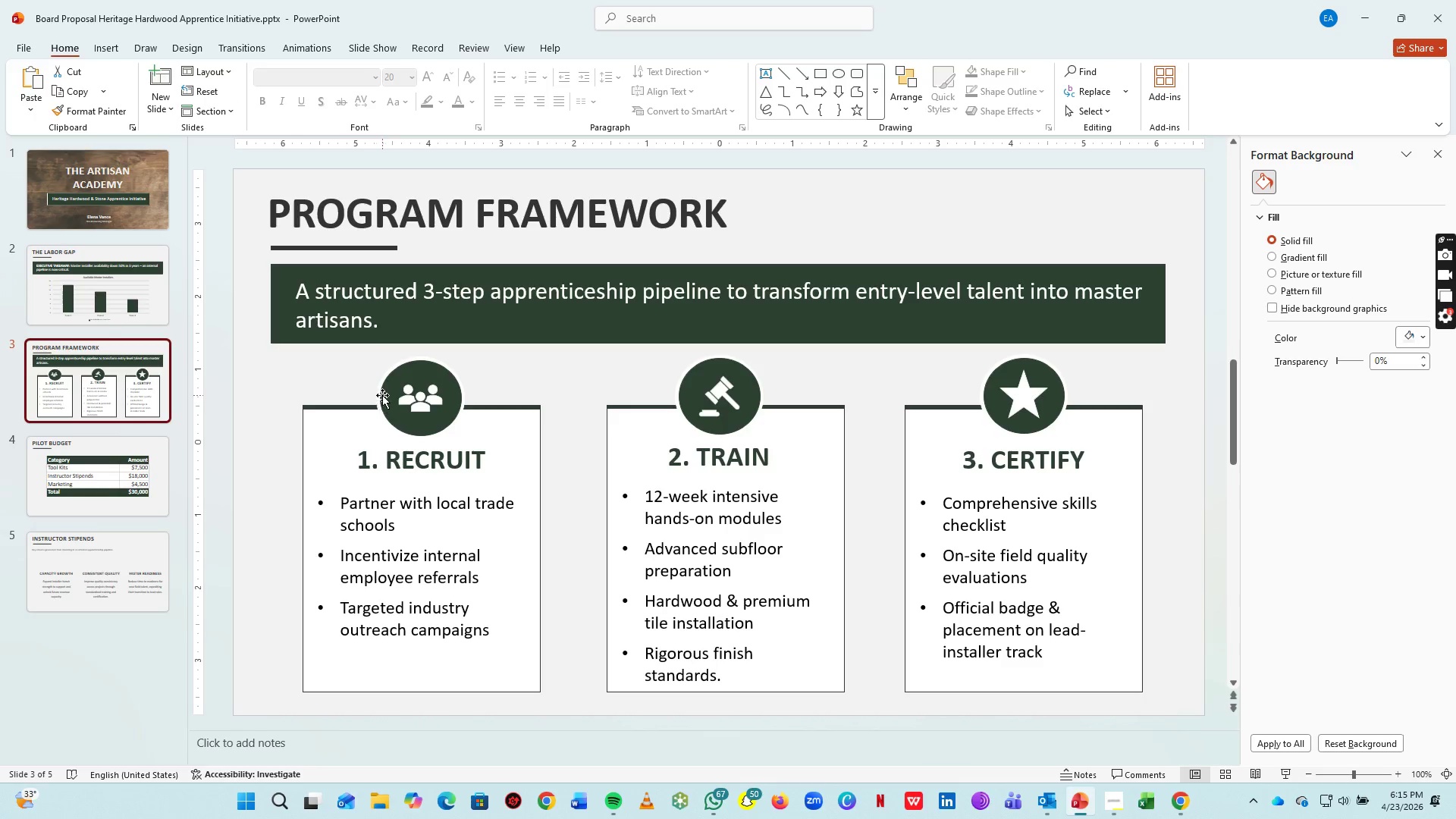 
left_click([441, 384])
 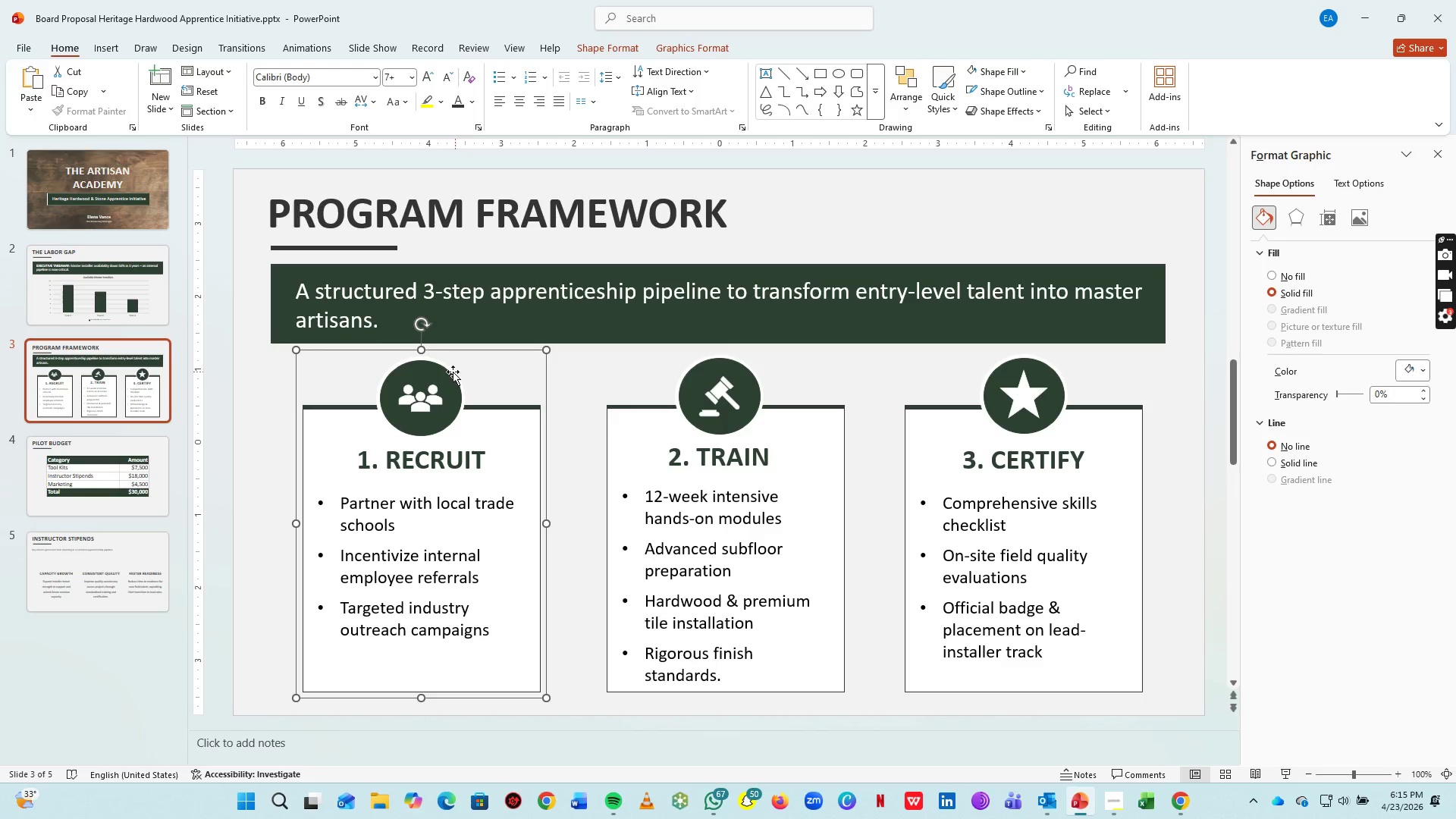 
left_click([450, 370])
 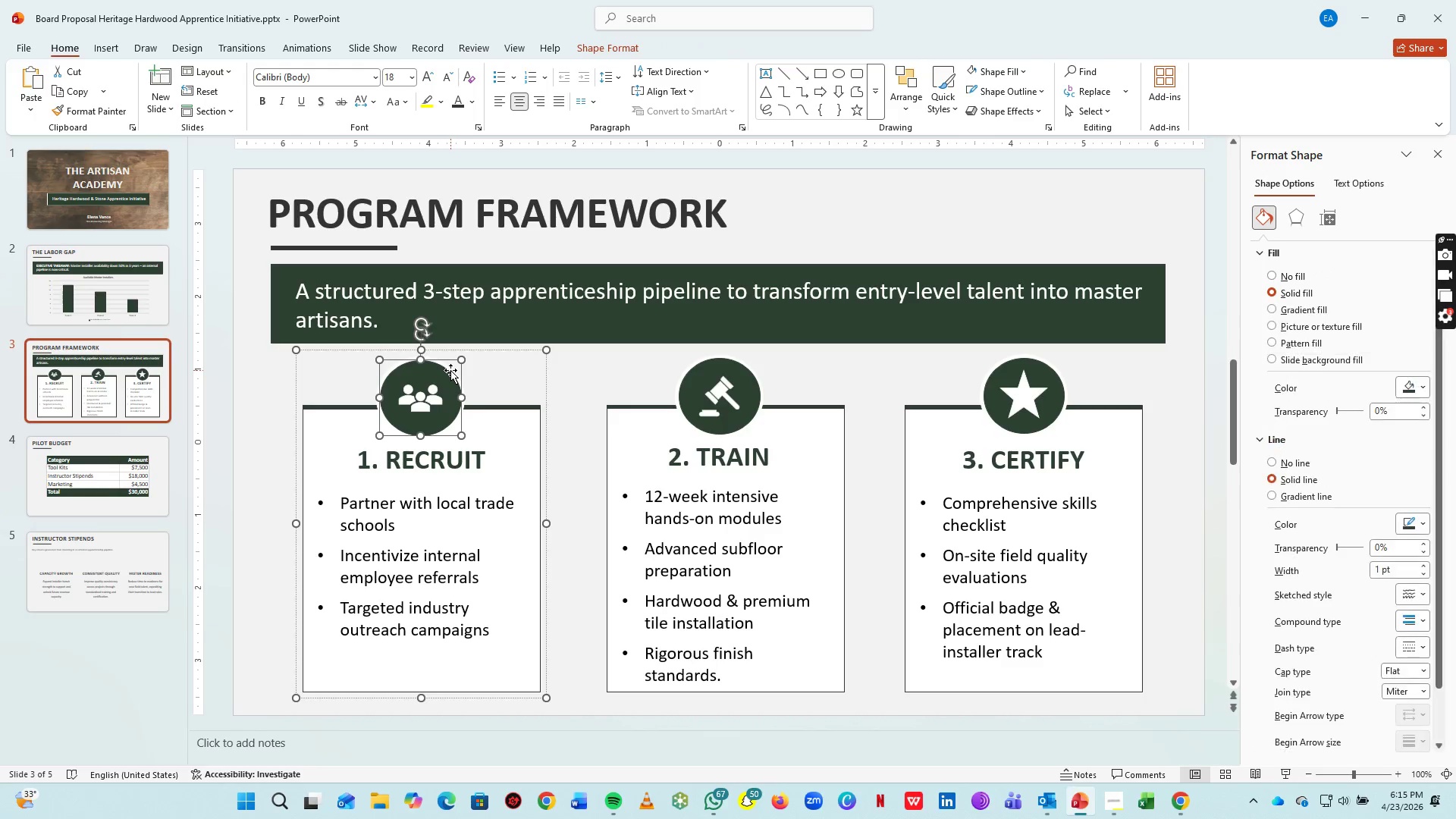 
key(Control+C)
 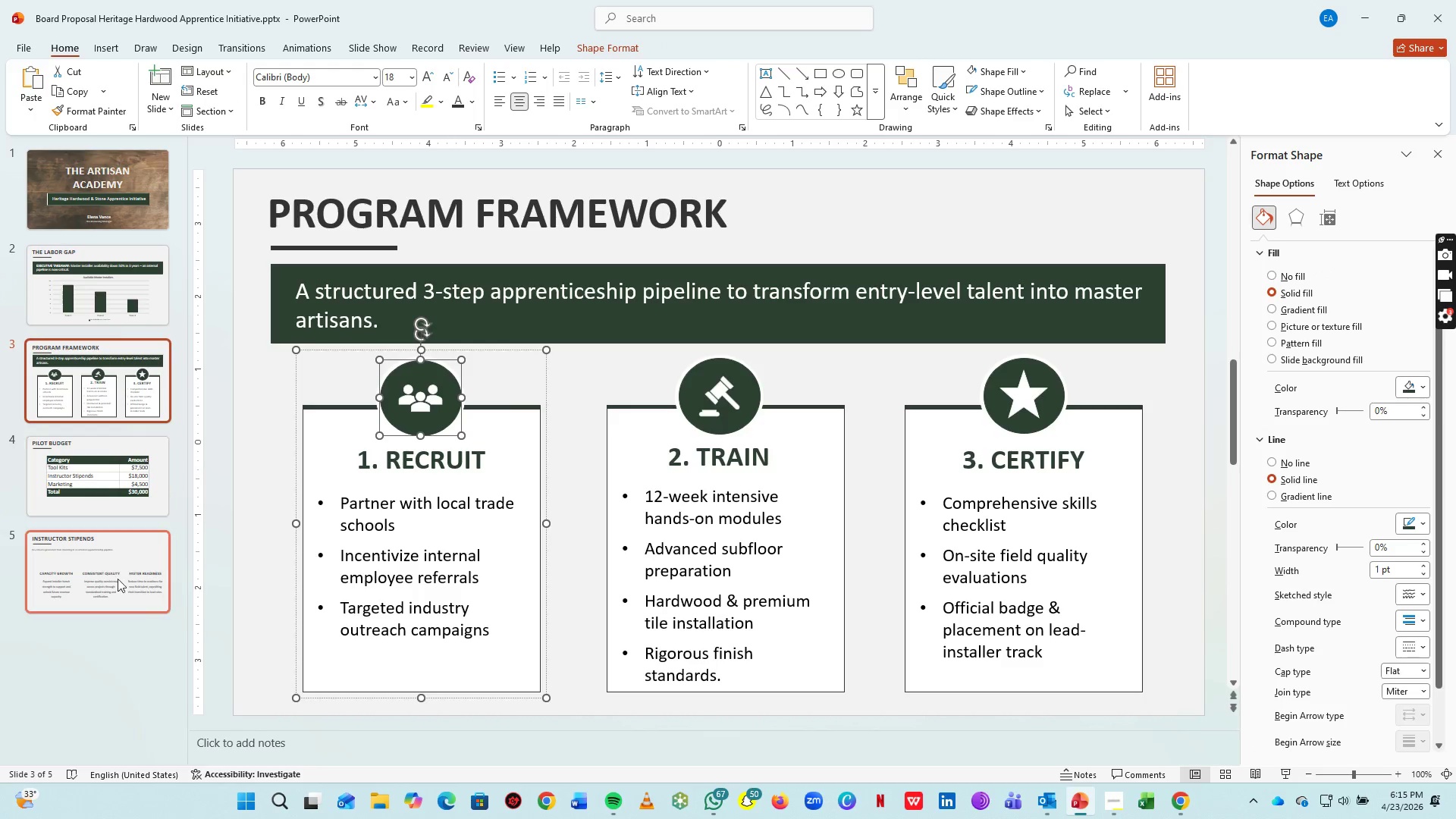 
left_click([118, 581])
 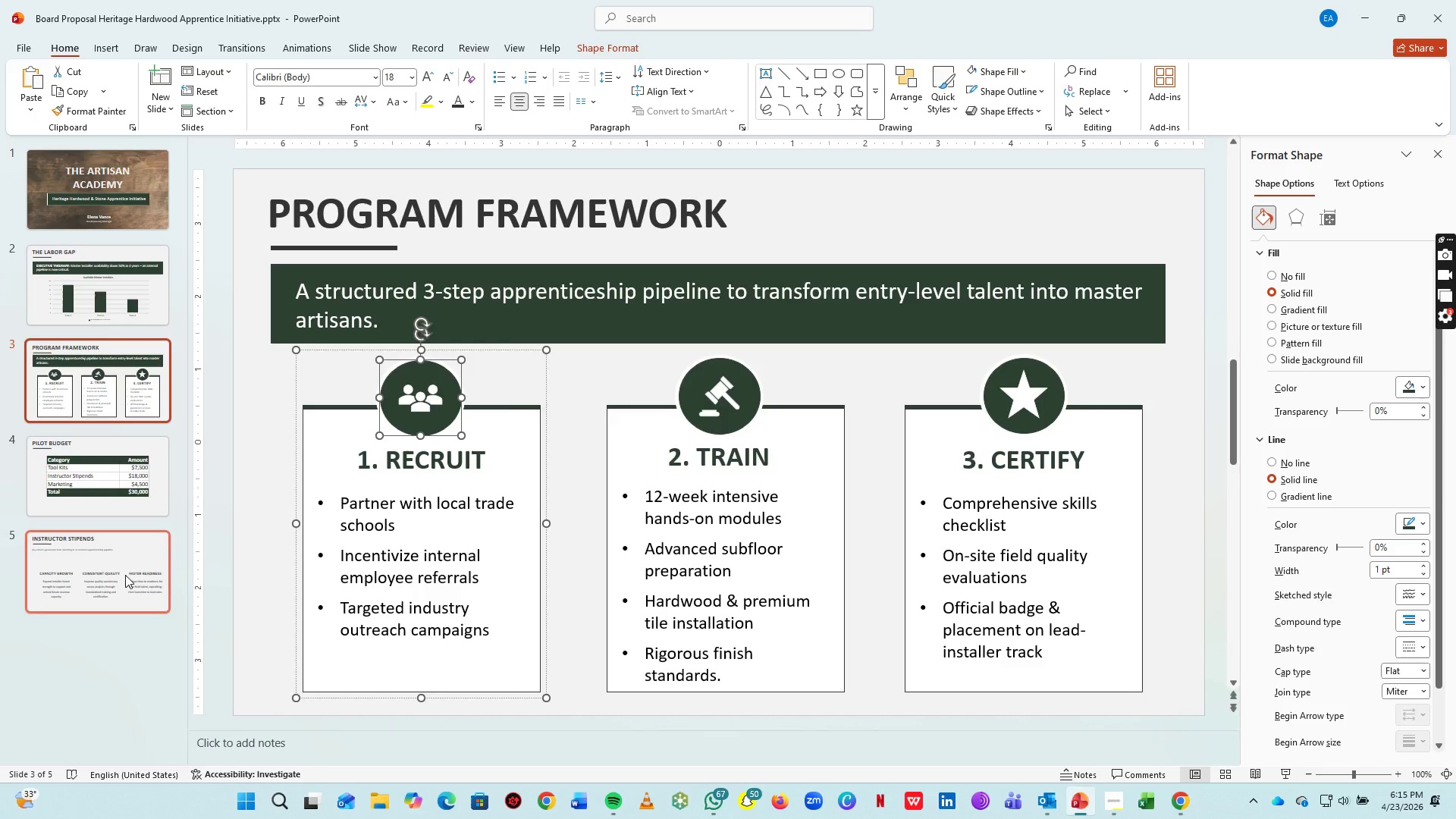 
key(Control+V)
 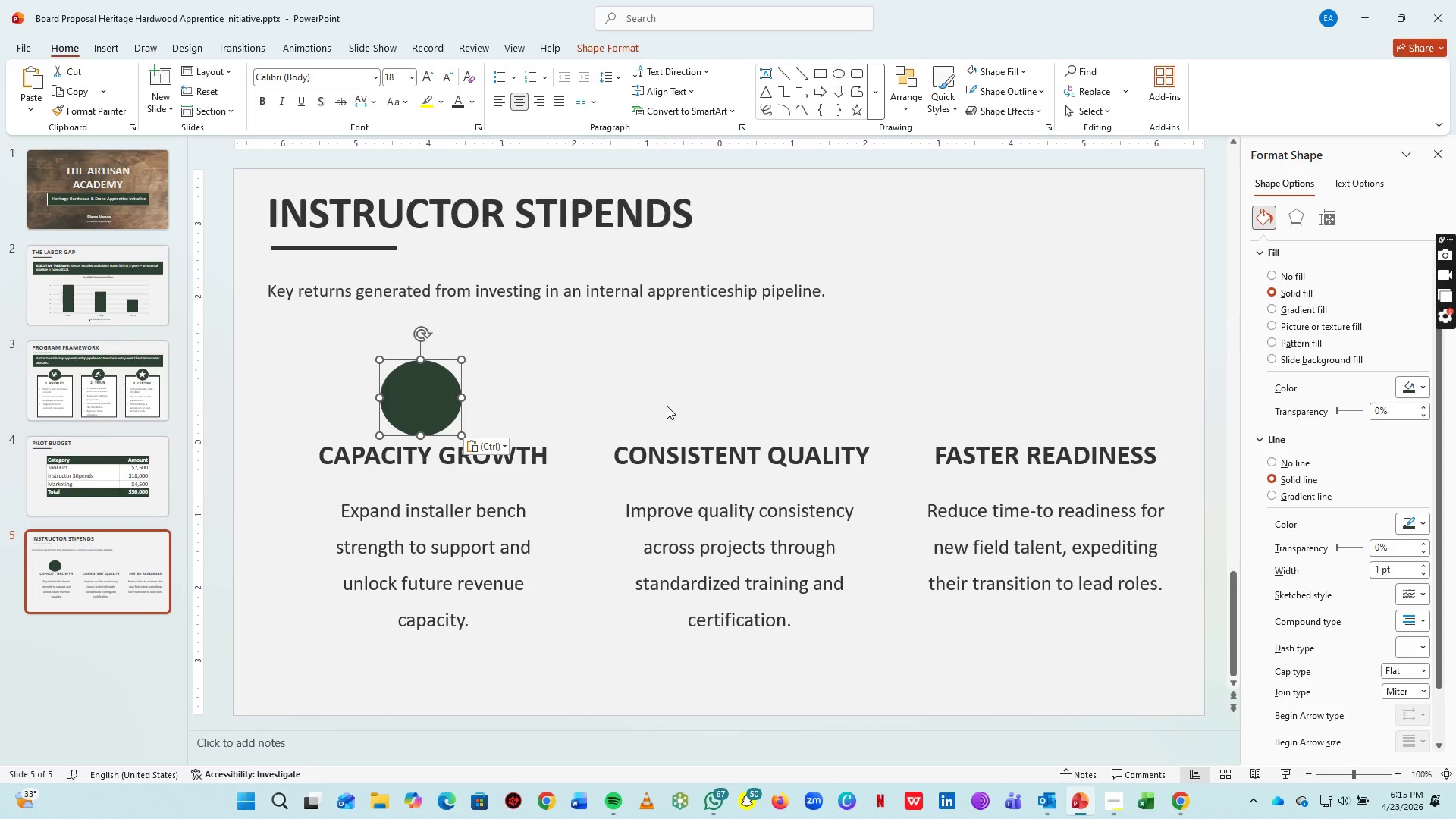 
key(Control+C)
 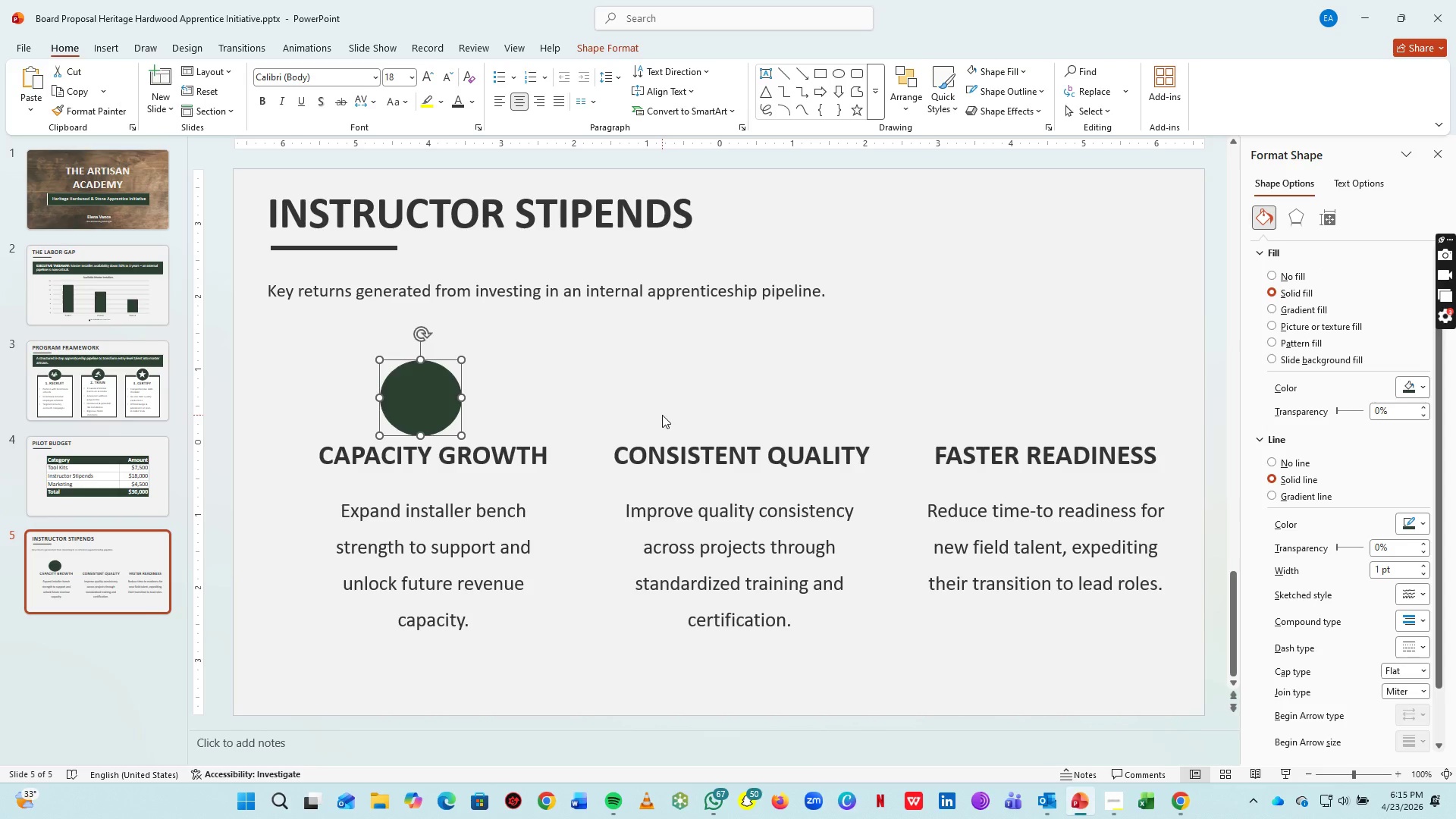 
key(Control+V)
 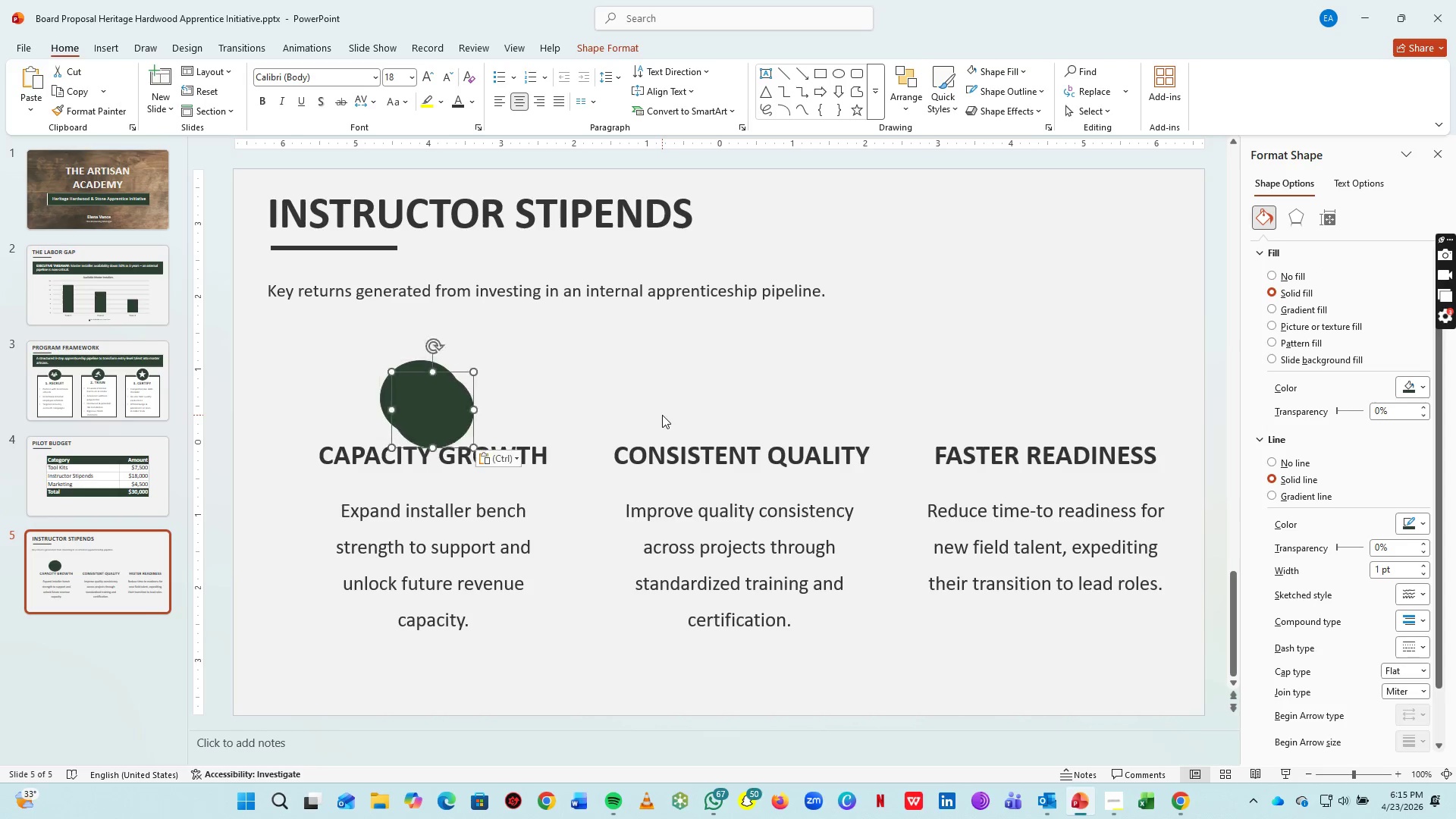 
key(Control+V)
 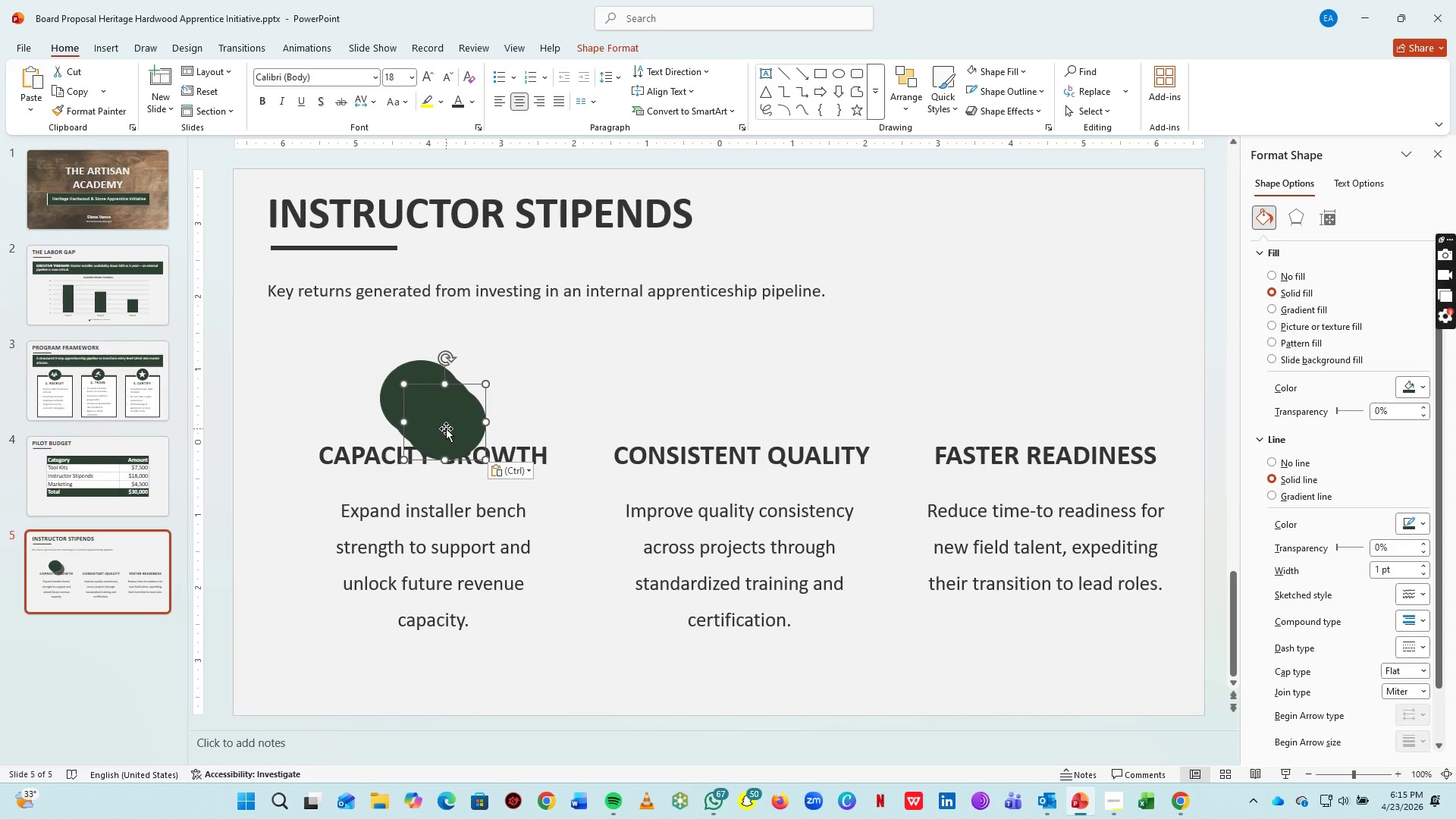 
left_click_drag(start_coordinate=[446, 428], to_coordinate=[743, 392])
 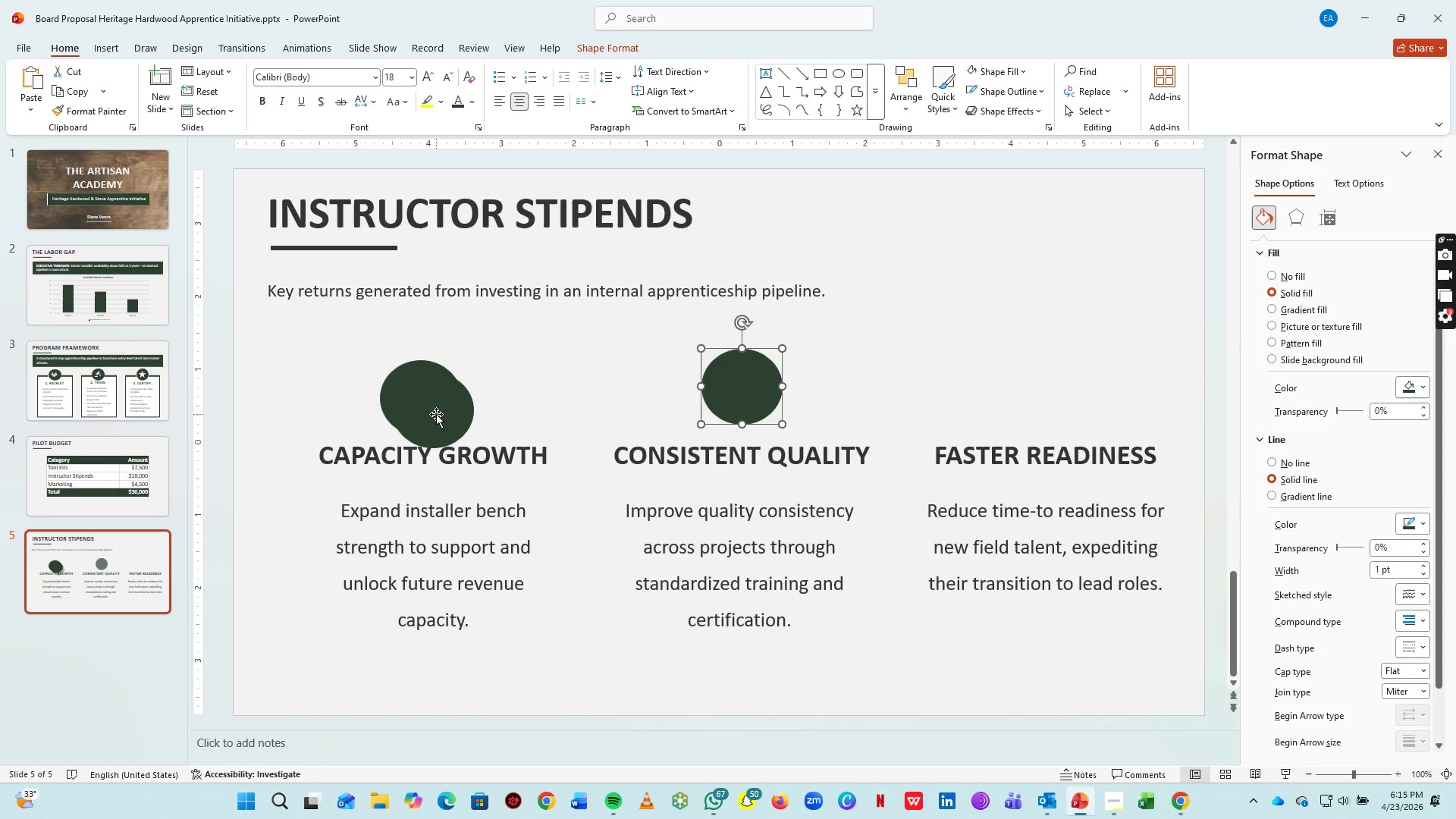 
left_click_drag(start_coordinate=[436, 414], to_coordinate=[1054, 391])
 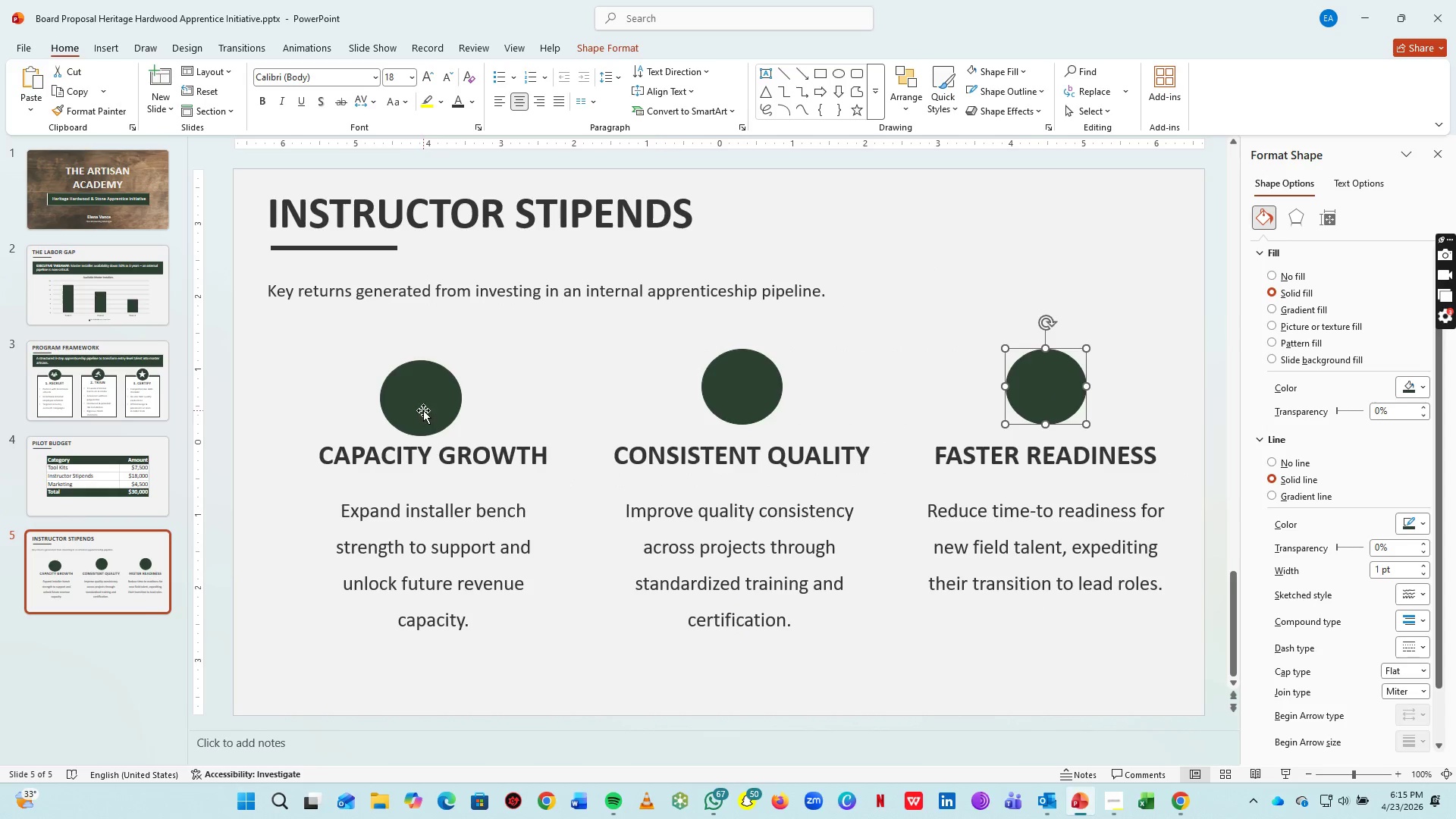 
left_click_drag(start_coordinate=[423, 410], to_coordinate=[437, 398])
 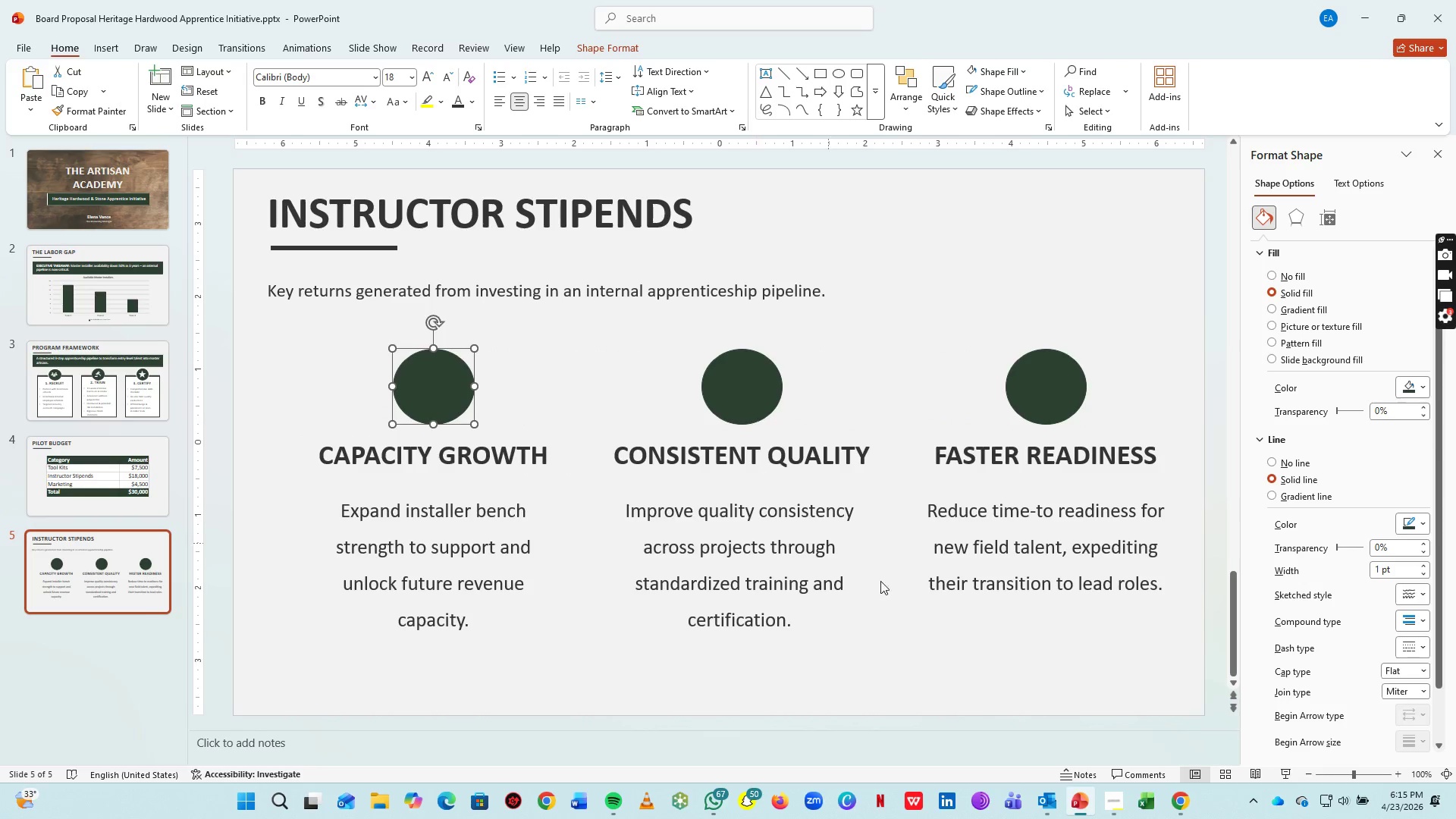 
hold_key(key=ShiftLeft, duration=0.78)
left_click([439, 570])
 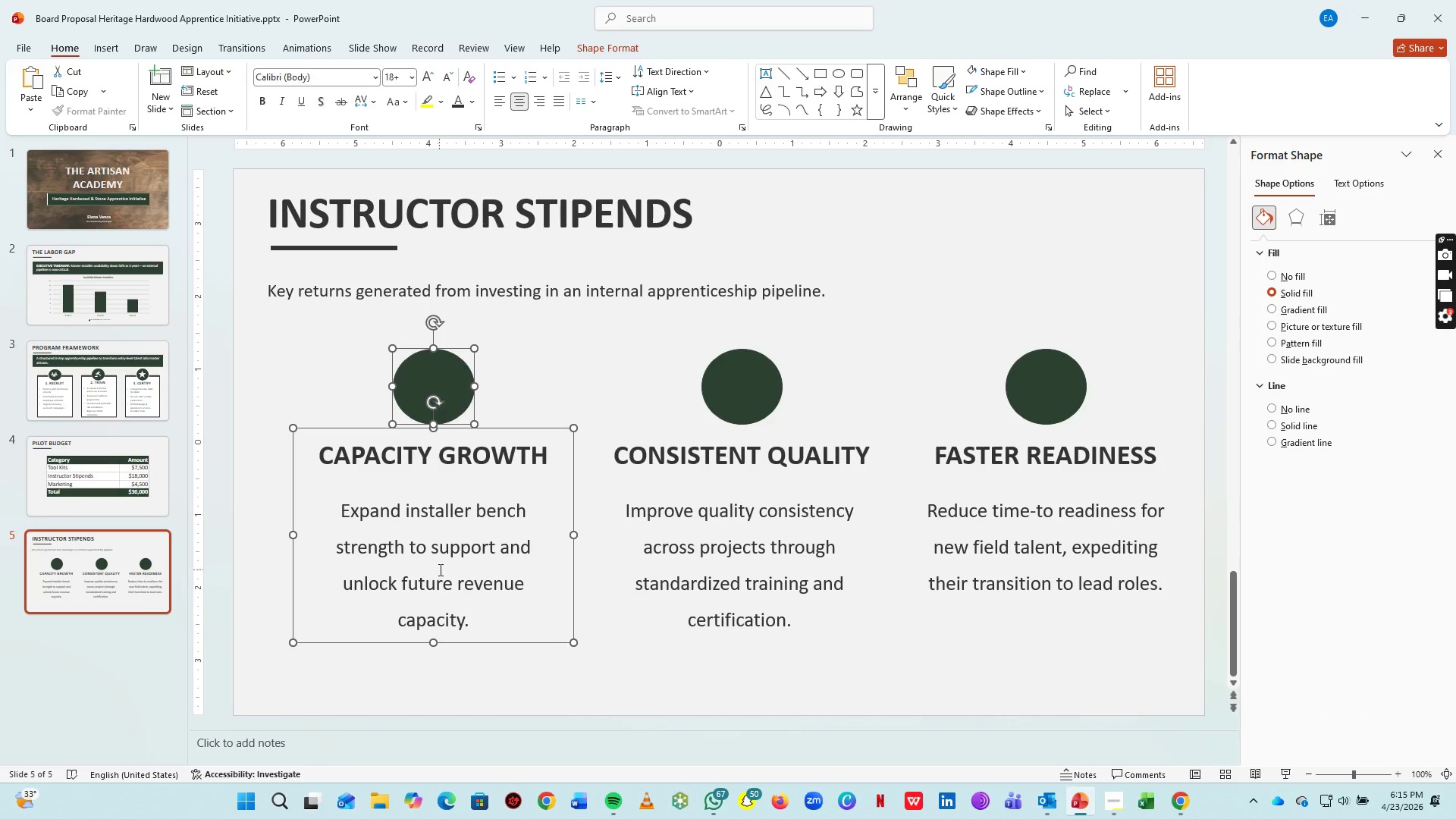 
key(Control+G)
 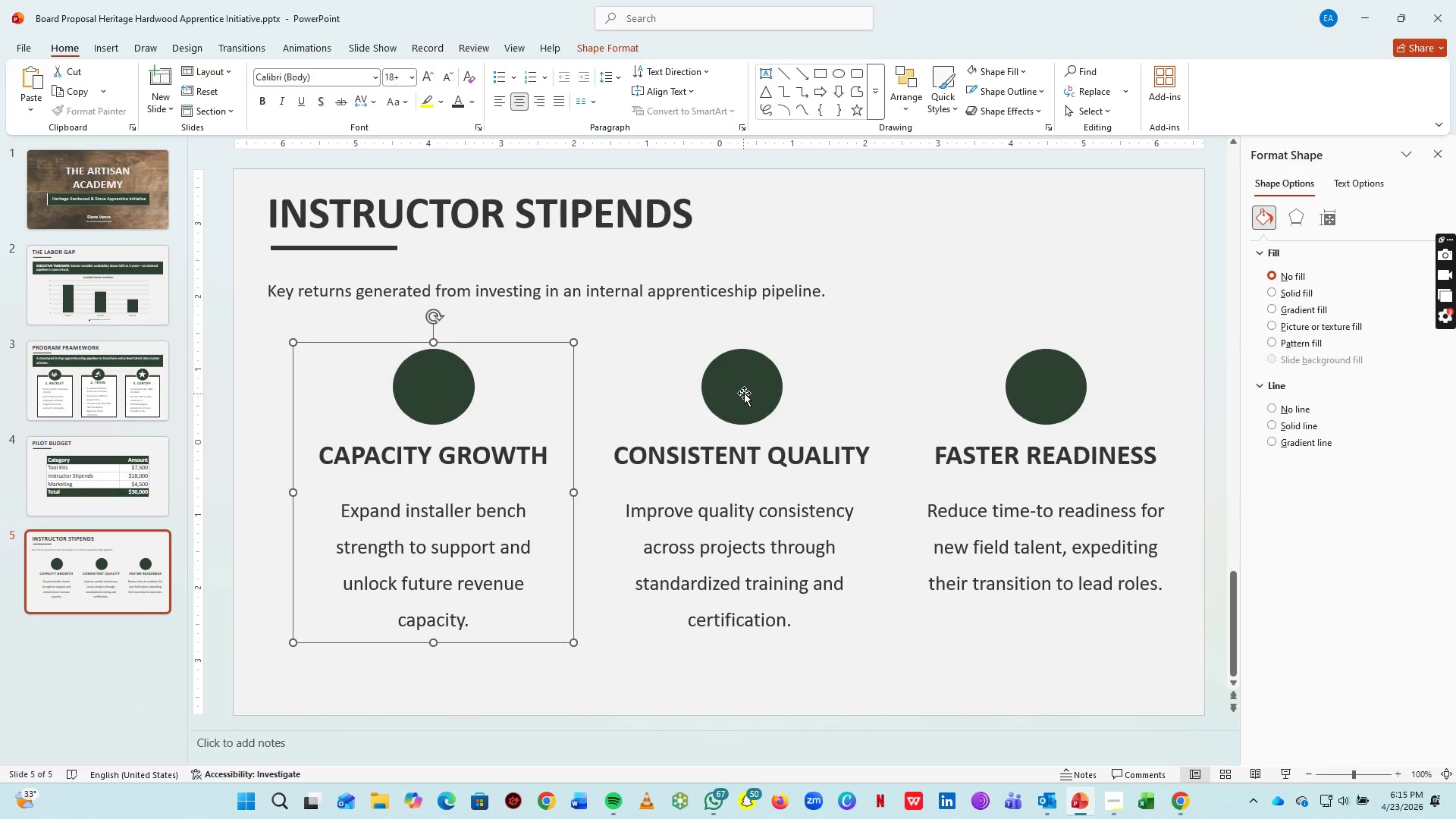 
left_click([744, 393])
 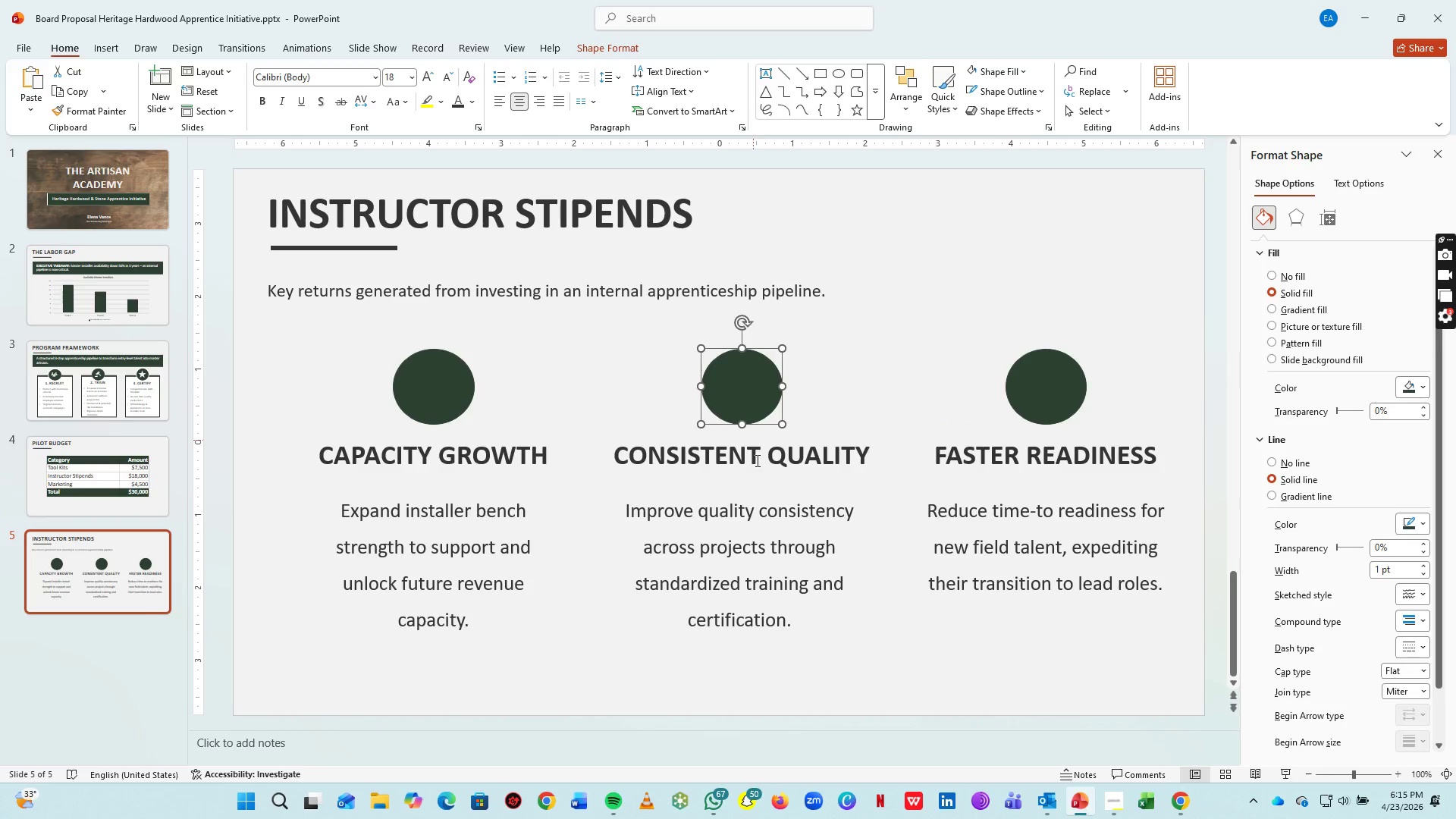 
hold_key(key=ShiftLeft, duration=1.09)
 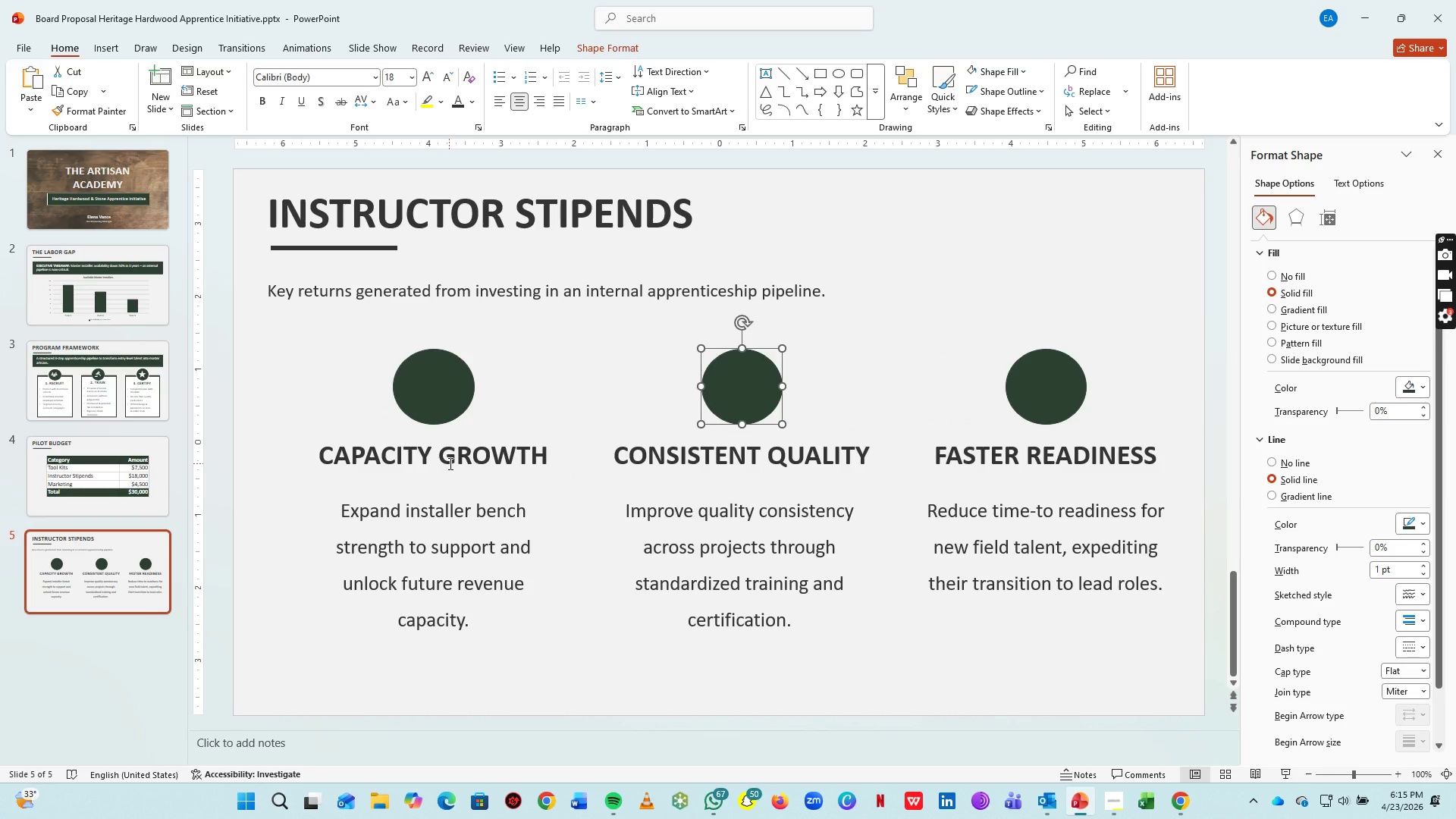 
key(Control+Z)
 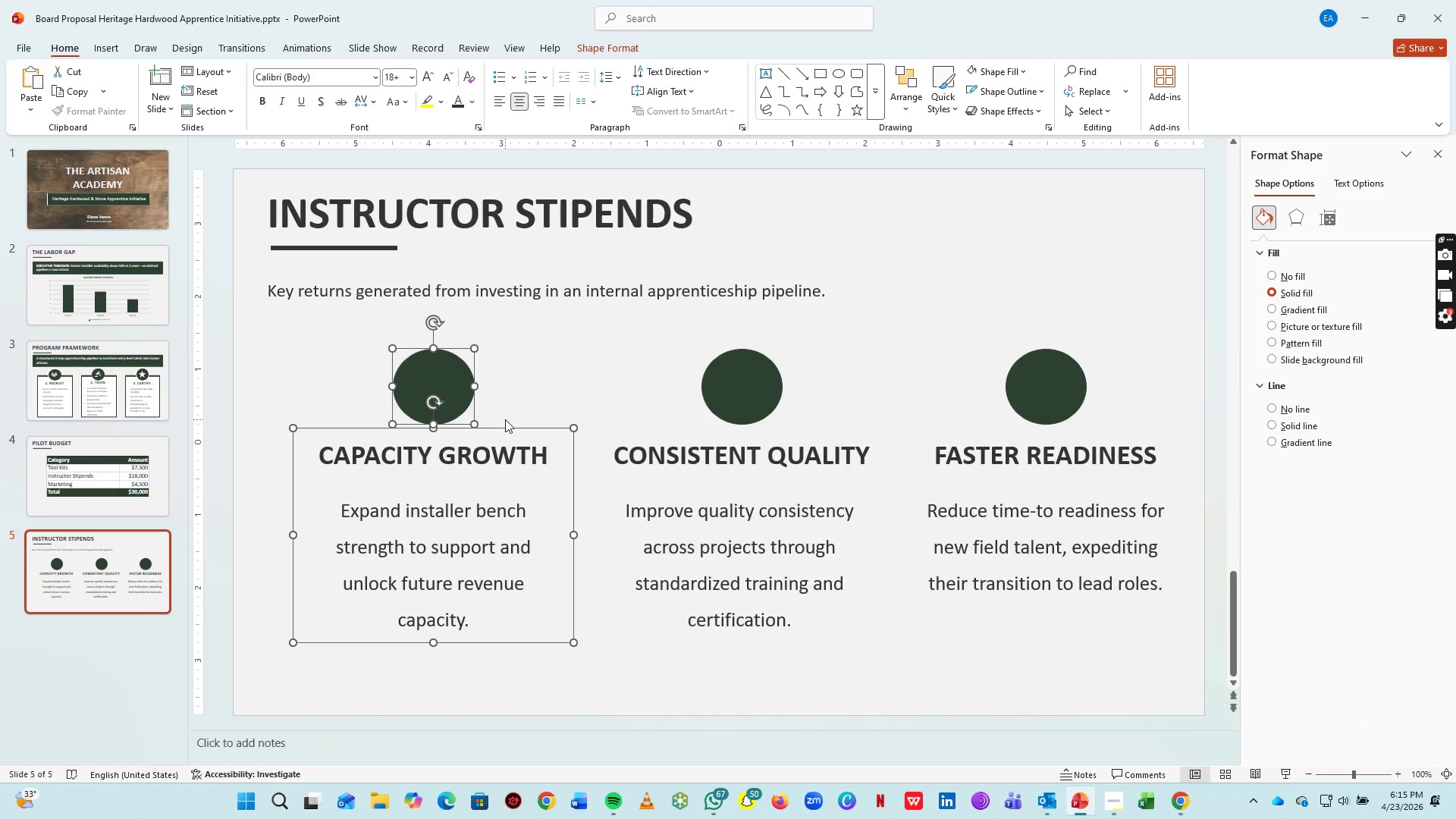 
key(Control+Z)
 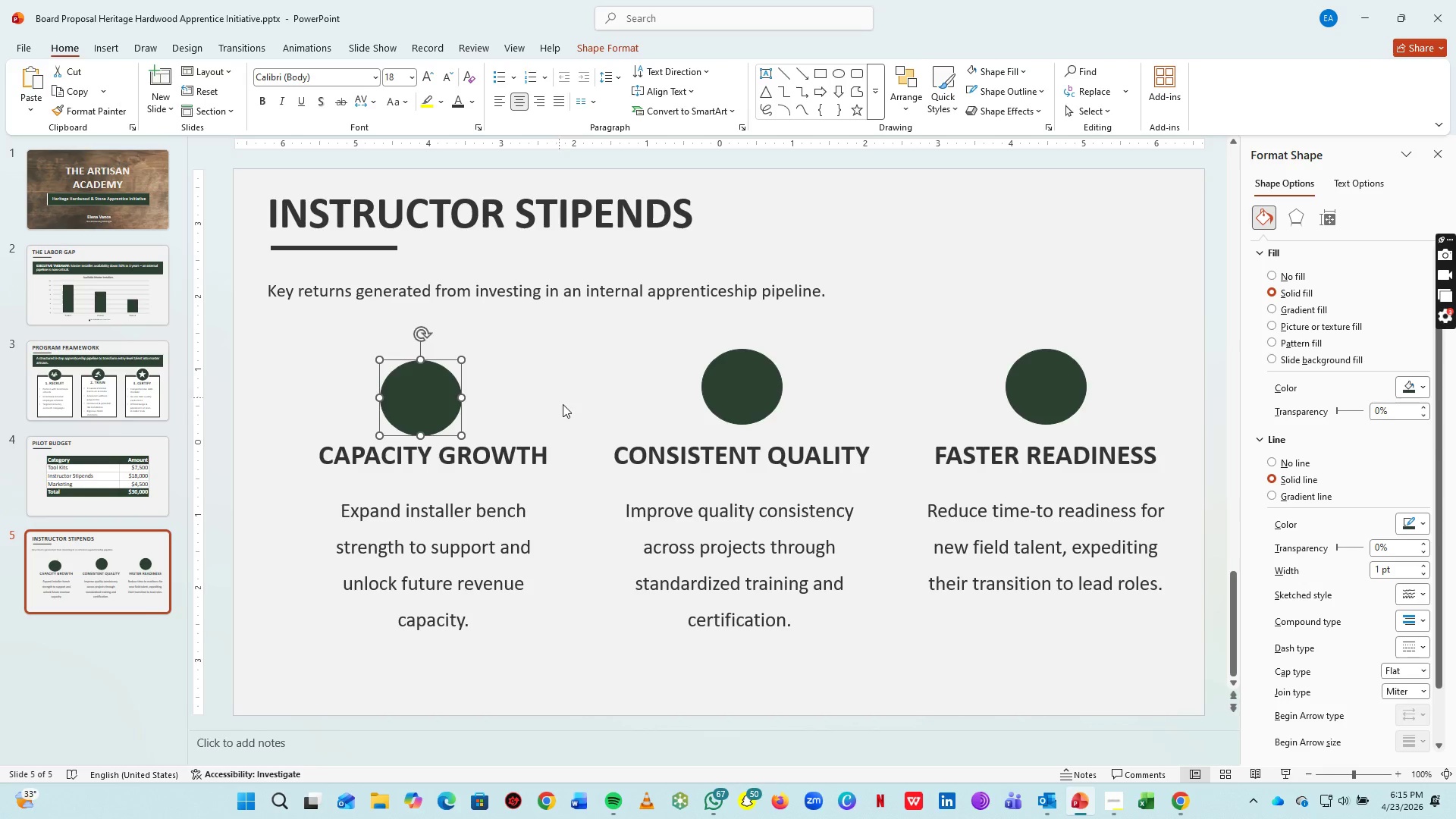 
key(Control+Y)
 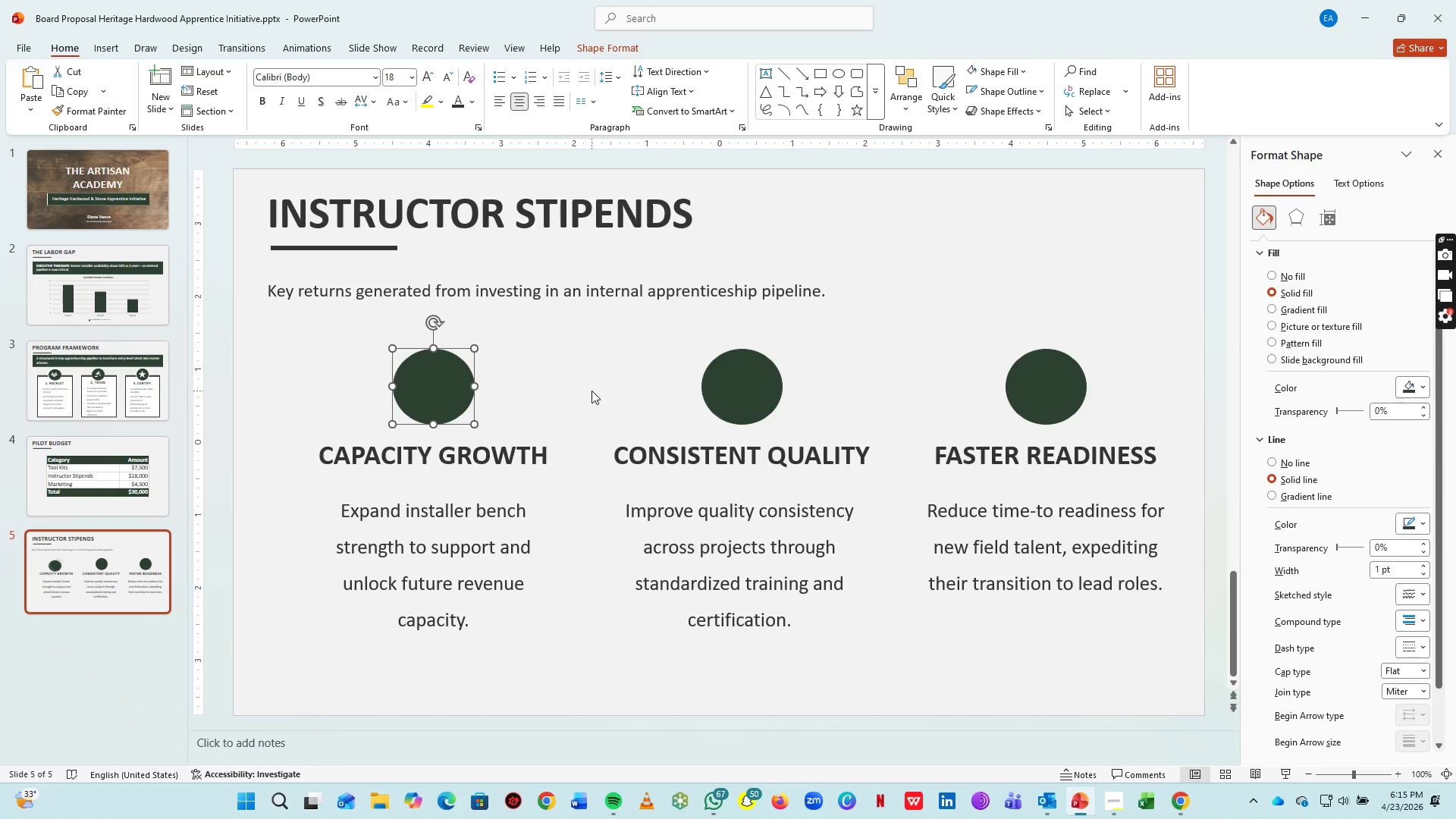 
left_click([592, 391])
 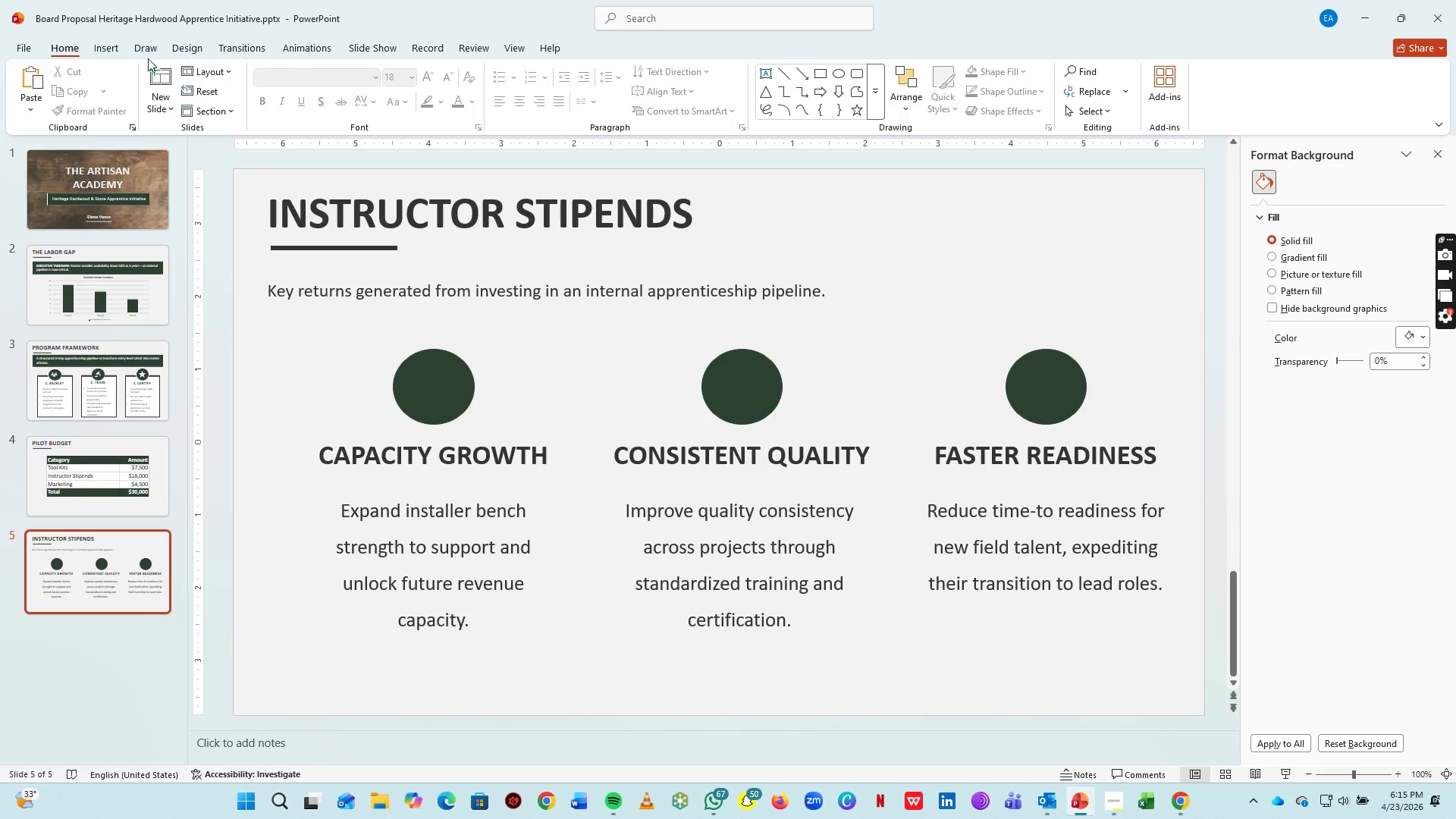 
left_click([111, 42])
 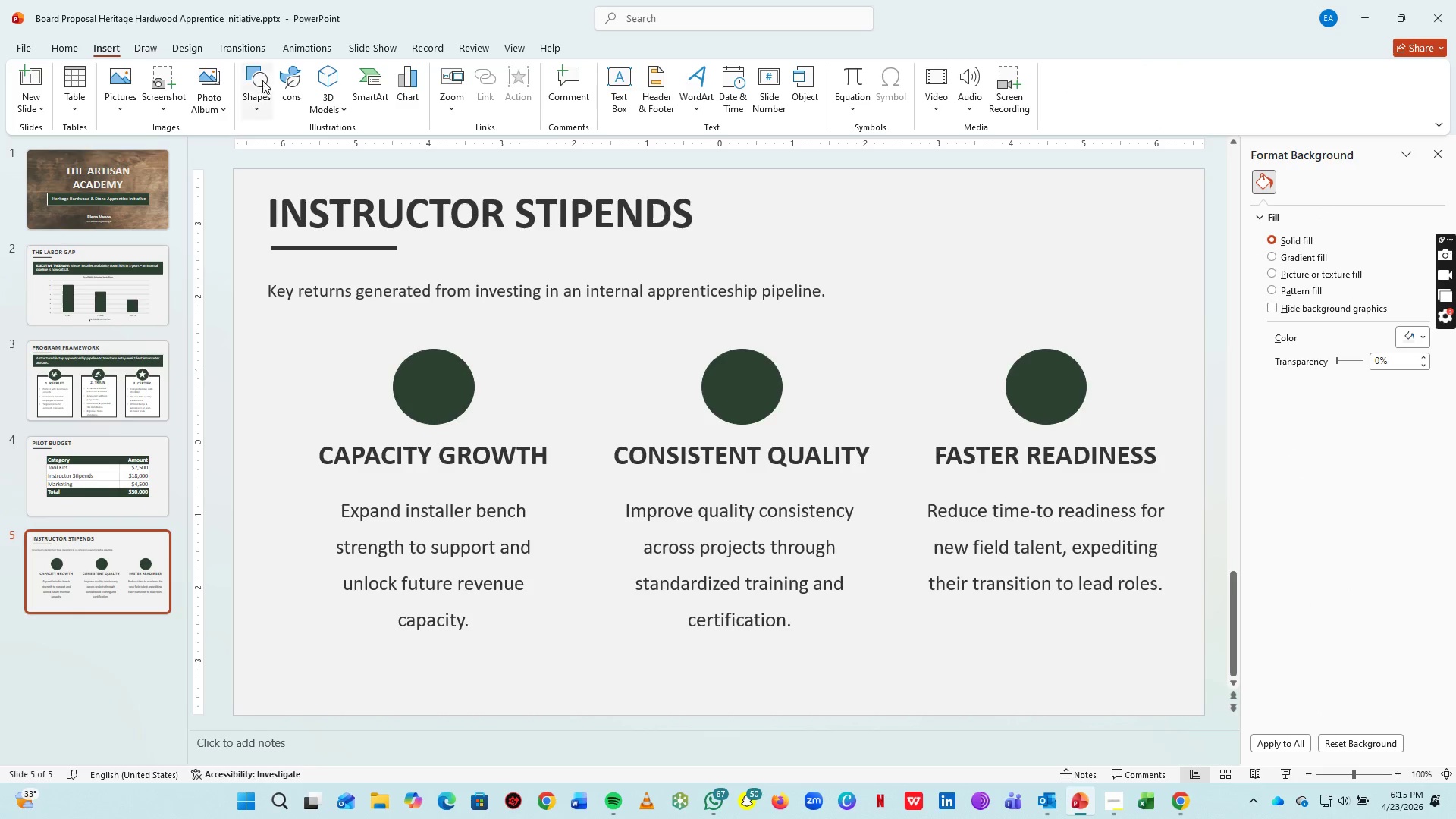 
left_click([282, 78])
 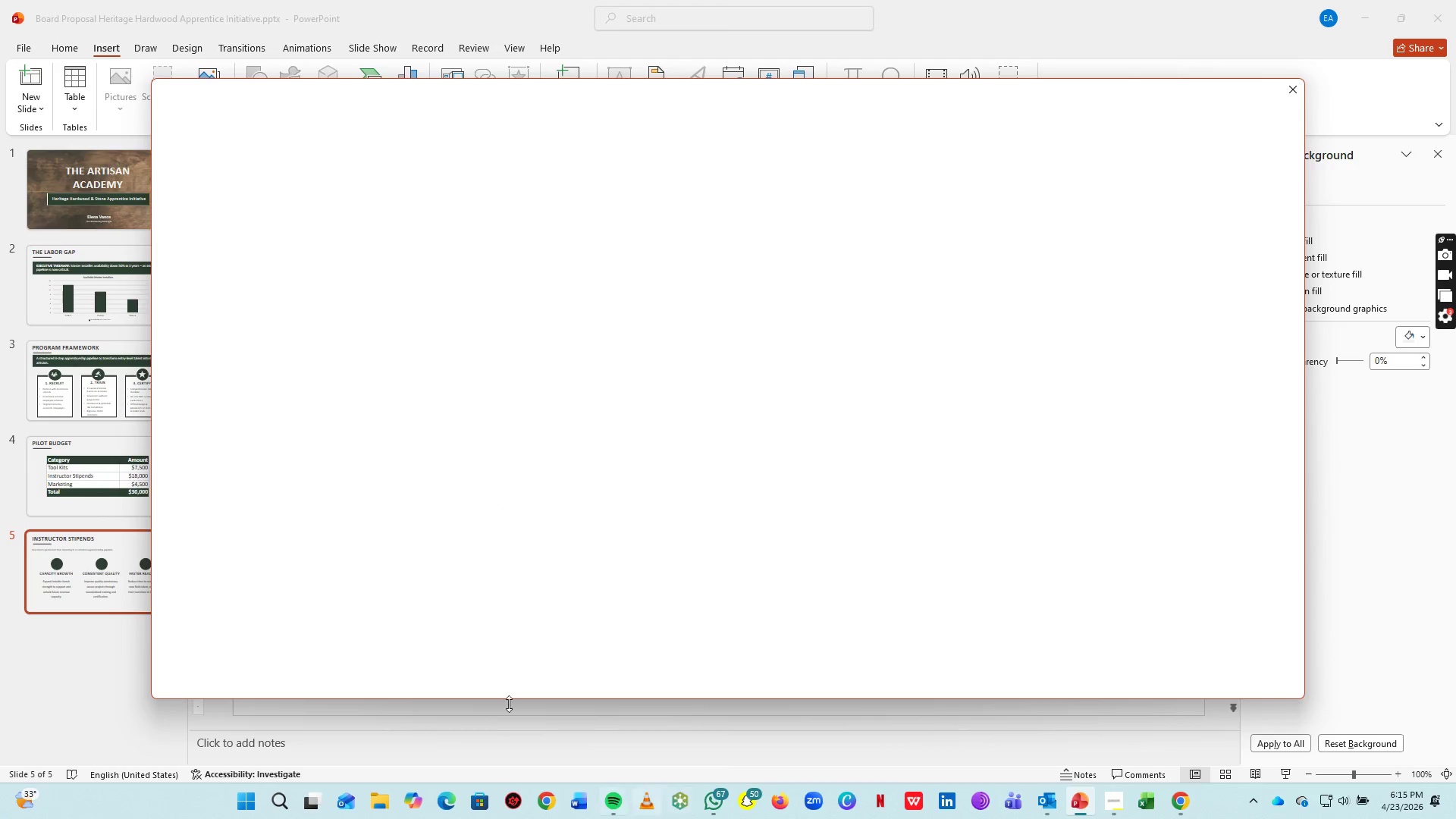 
wait(5.05)
 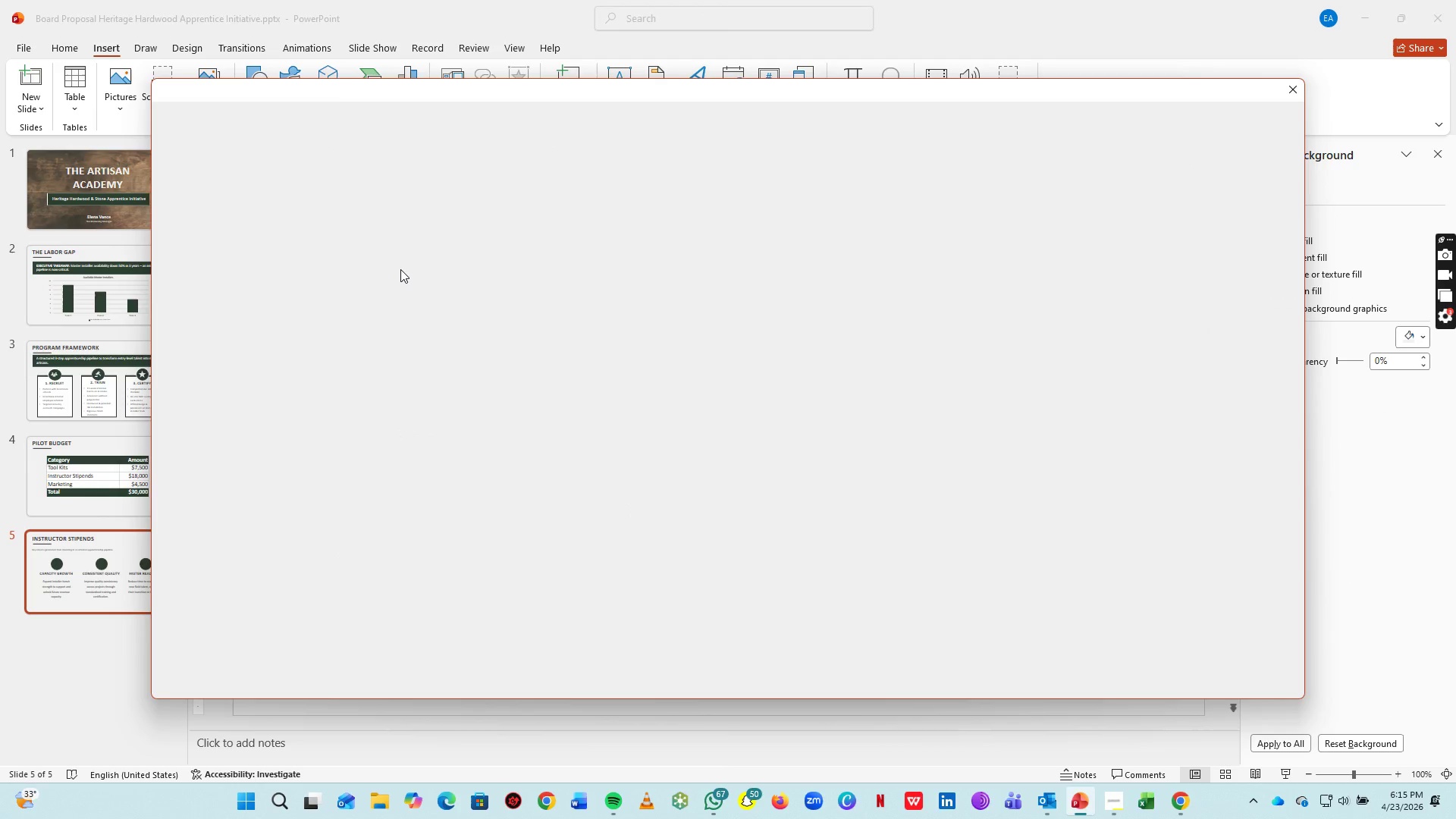 
left_click([1109, 807])